 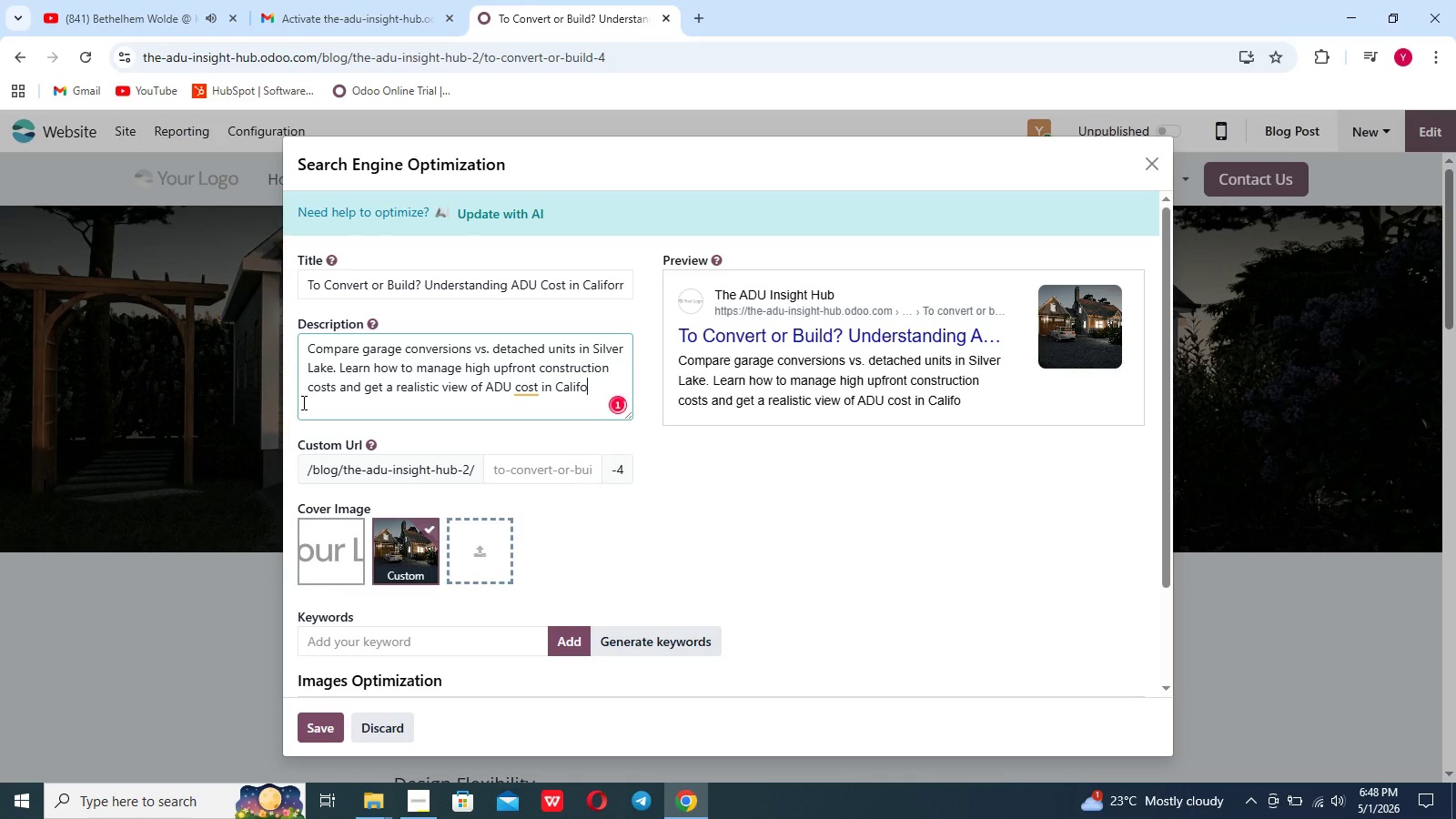 
left_click([521, 389])
 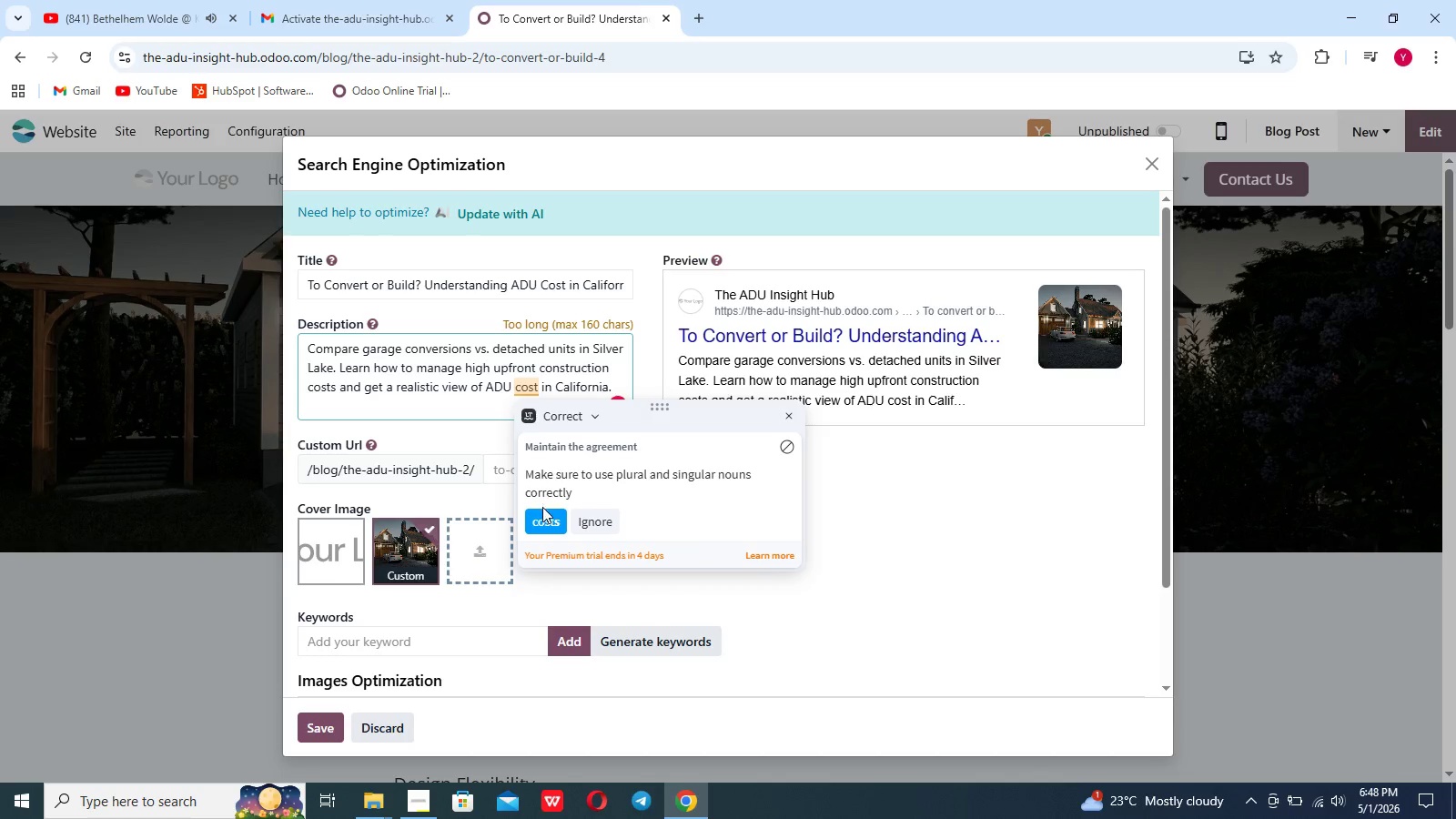 
left_click([542, 511])
 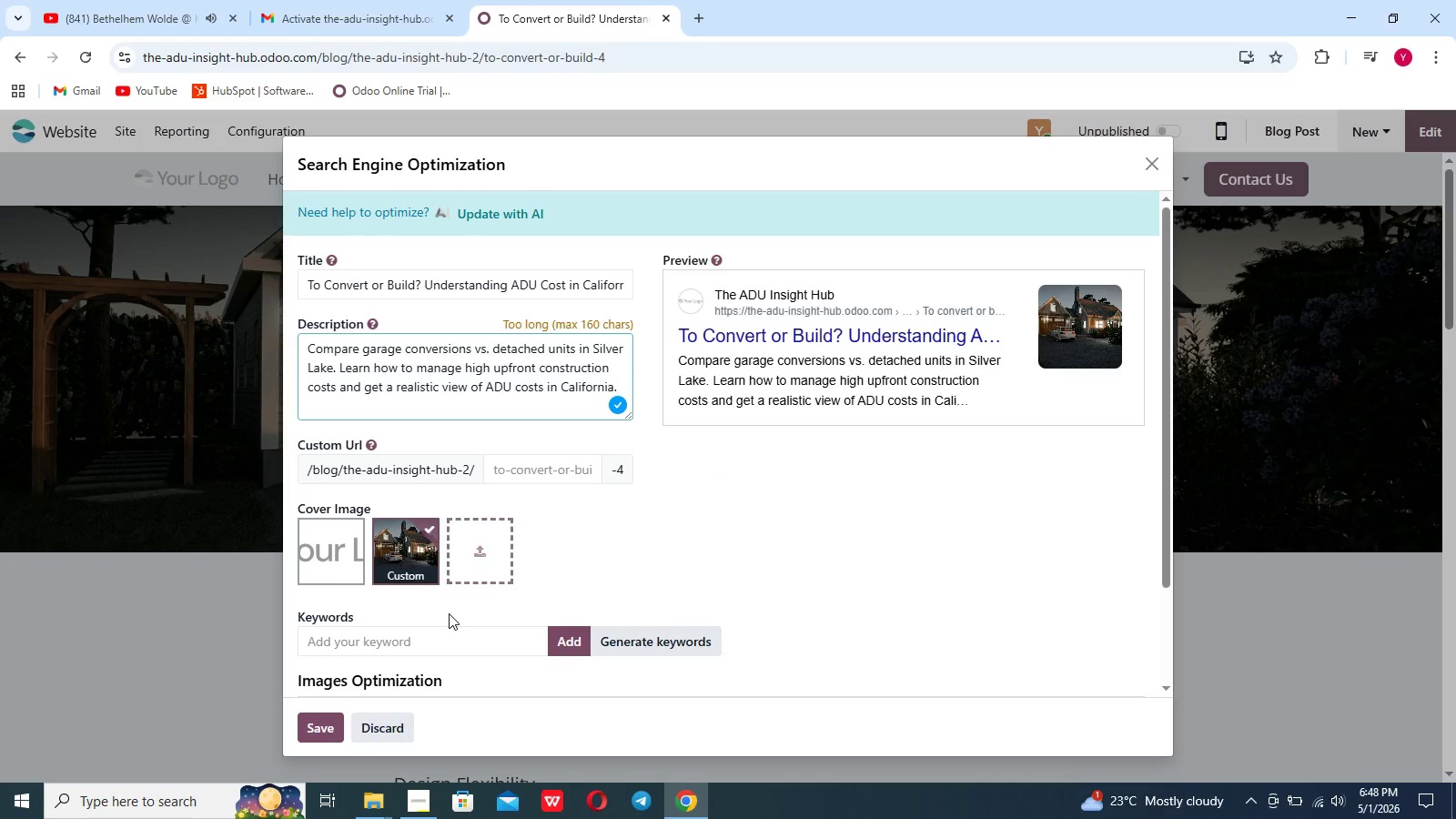 
left_click([437, 636])
 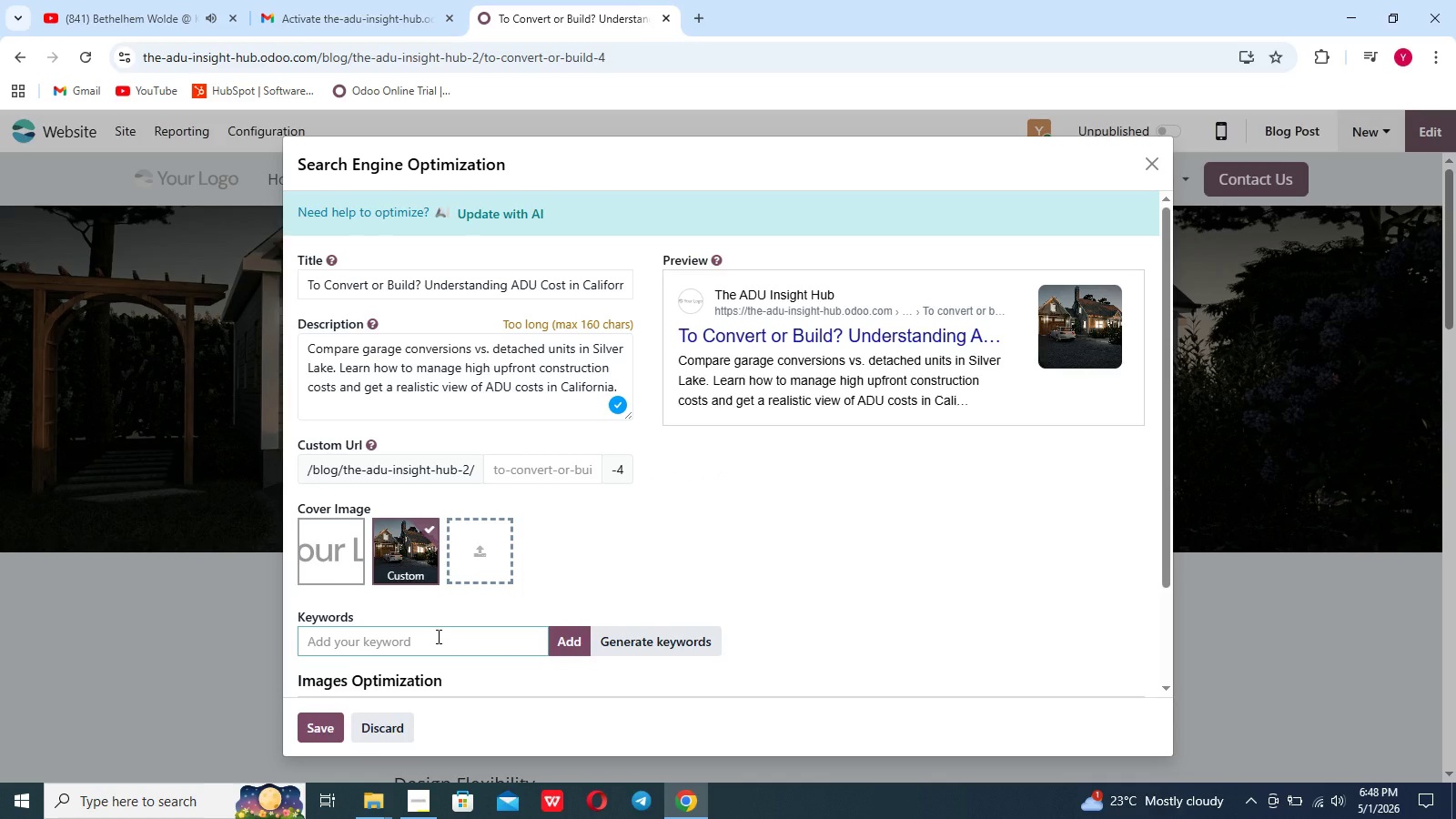 
wait(5.64)
 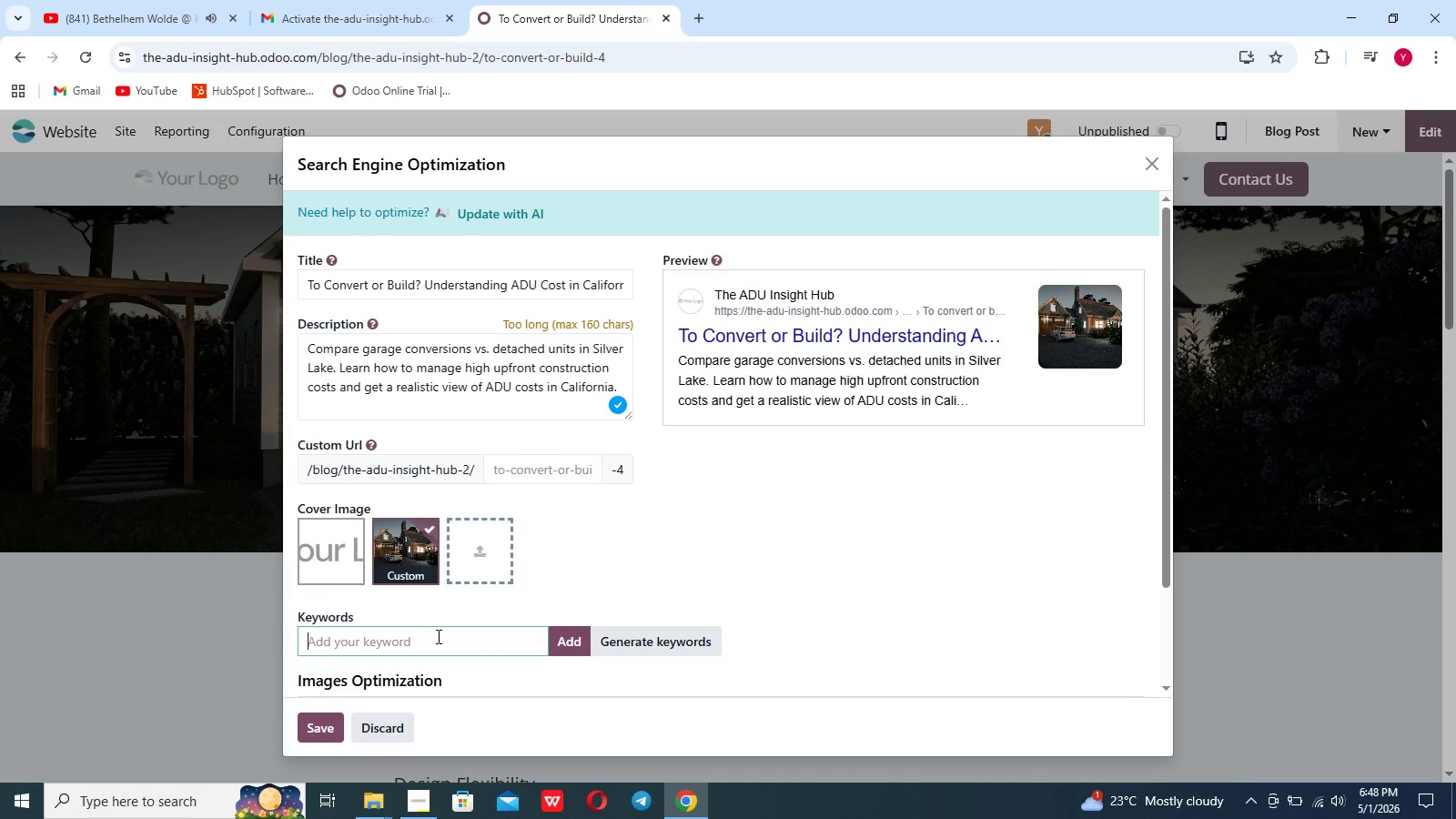 
type(ADU cost California)
 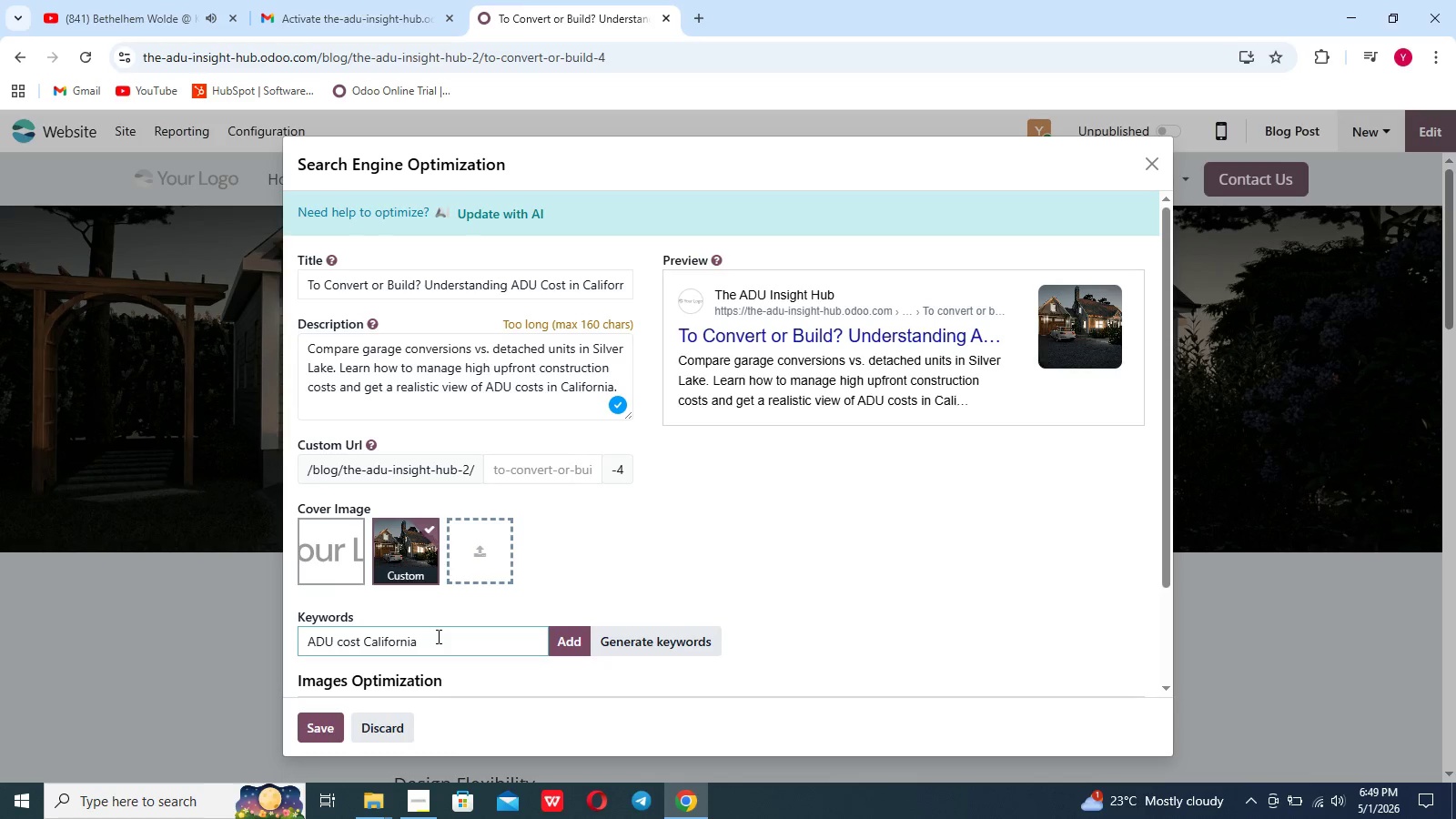 
key(Enter)
 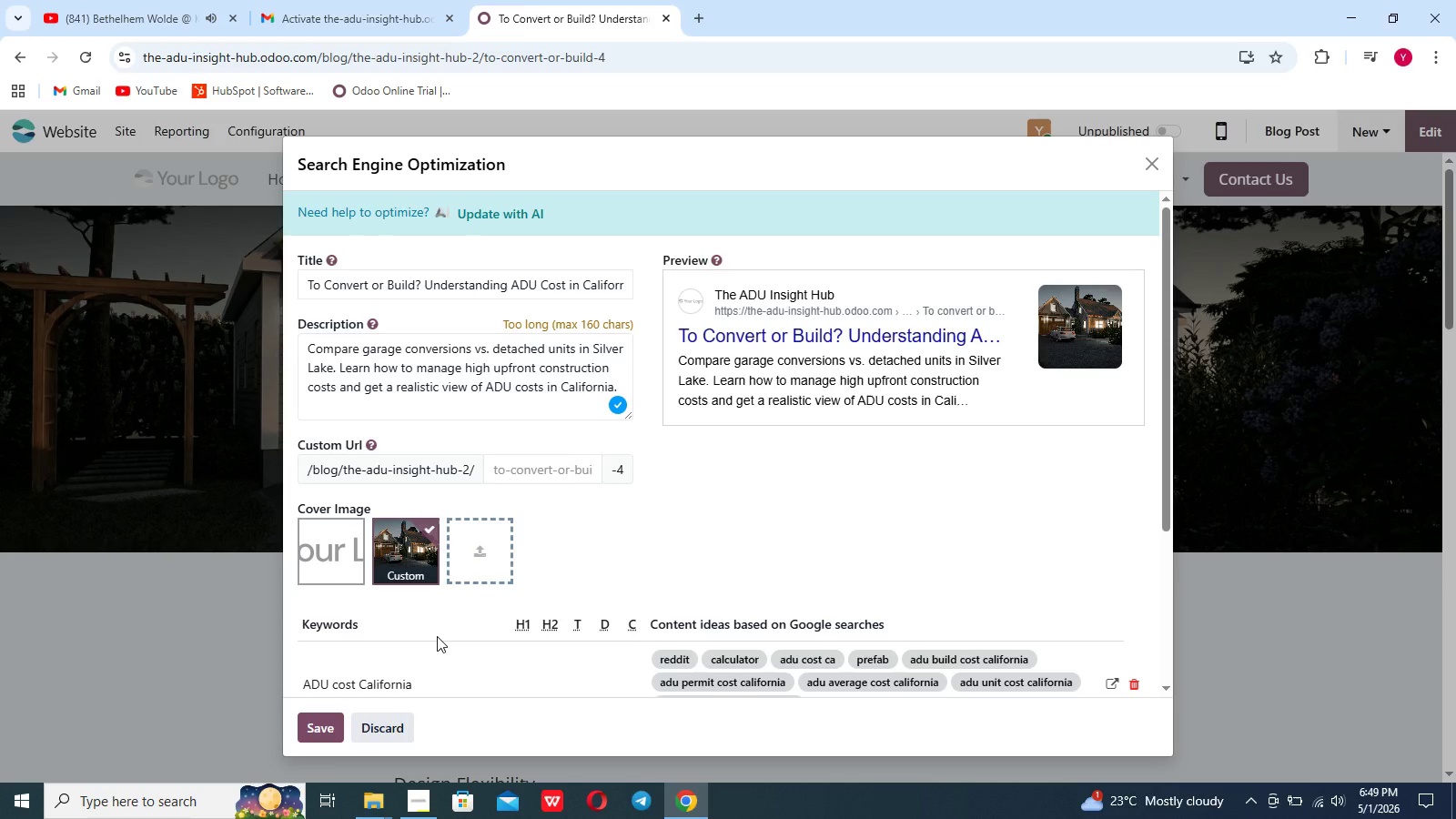 
scroll: coordinate [437, 636], scroll_direction: down, amount: 5.0
 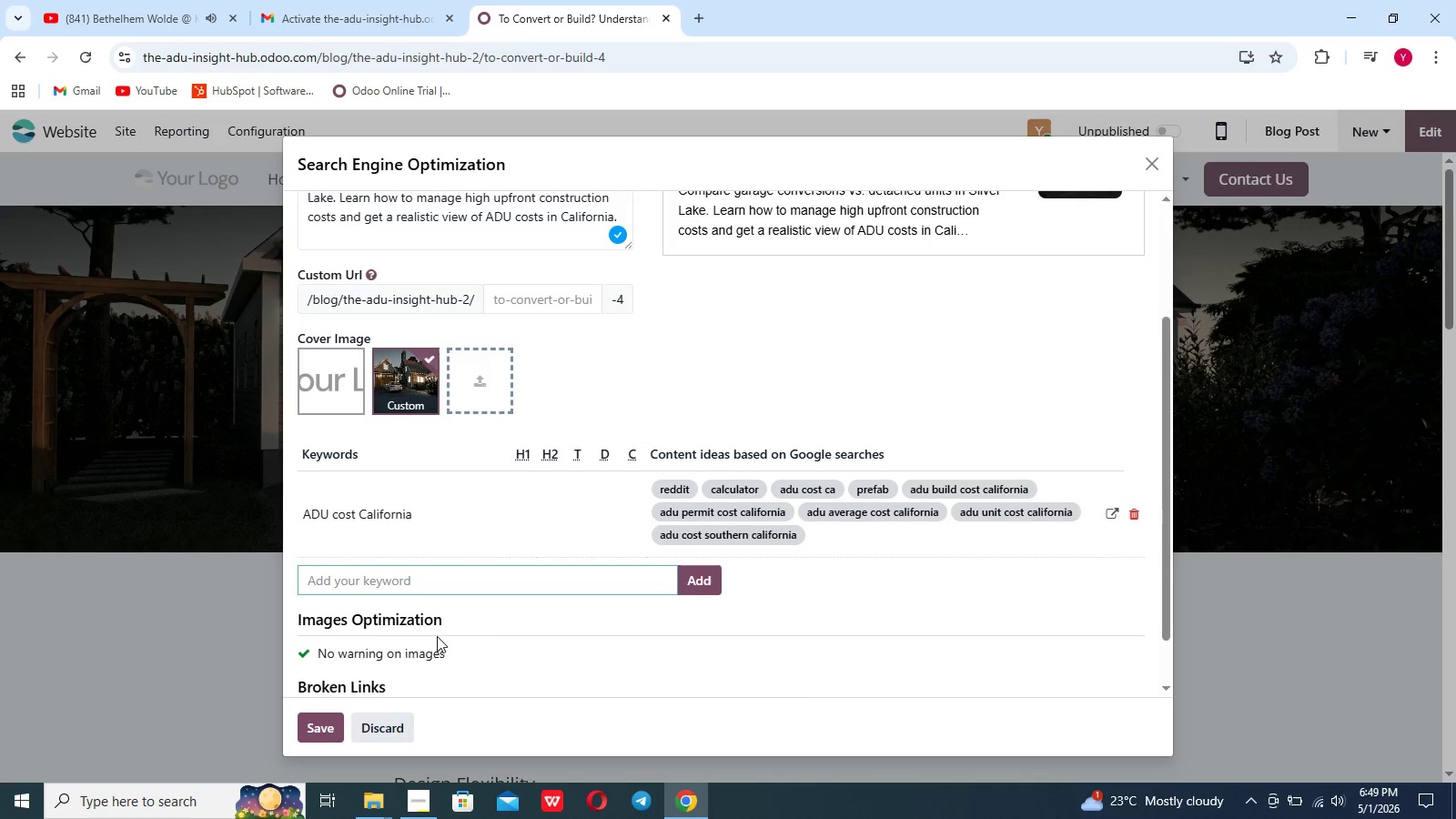 
wait(10.05)
 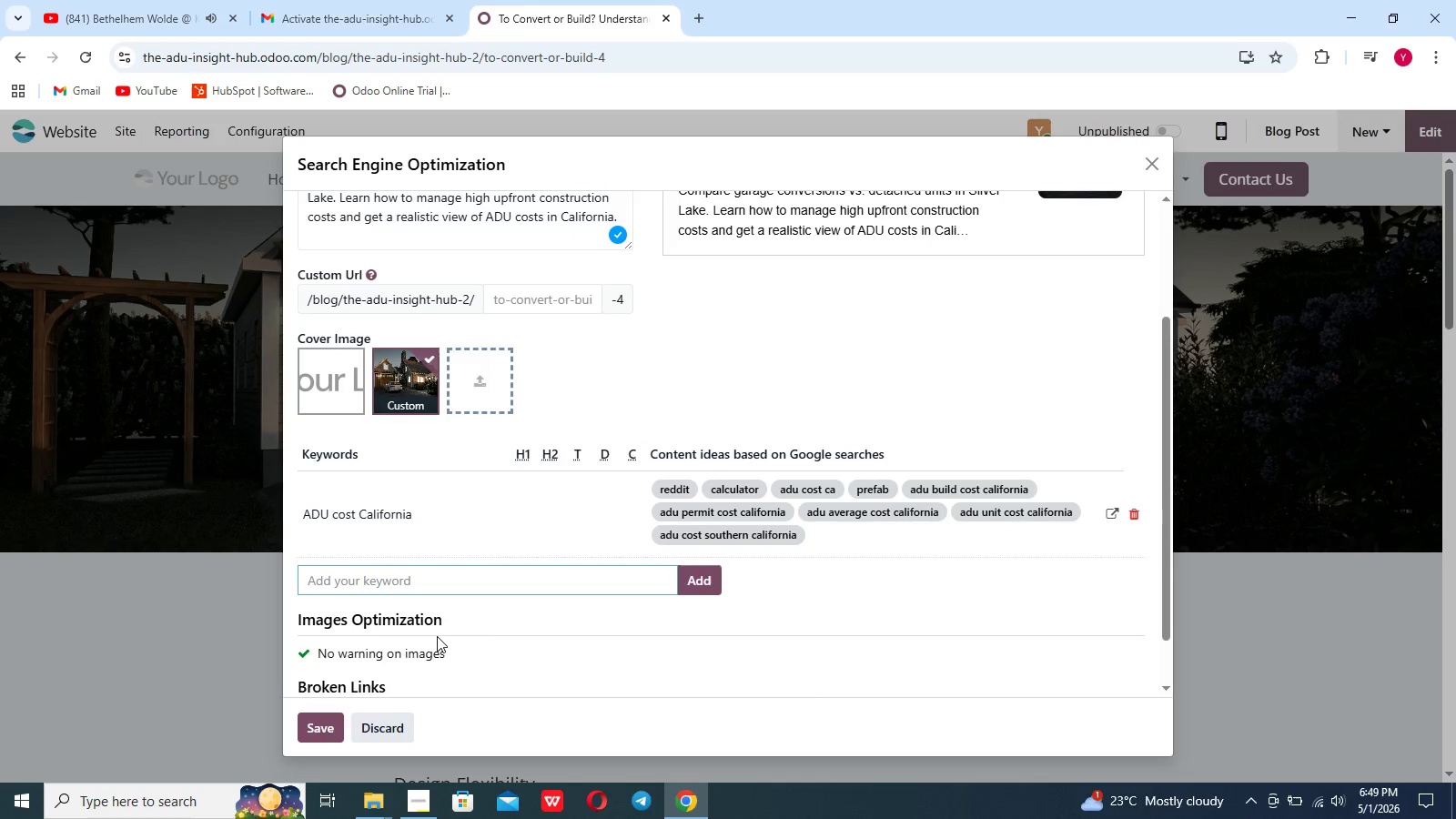 
scroll: coordinate [473, 482], scroll_direction: up, amount: 11.0
 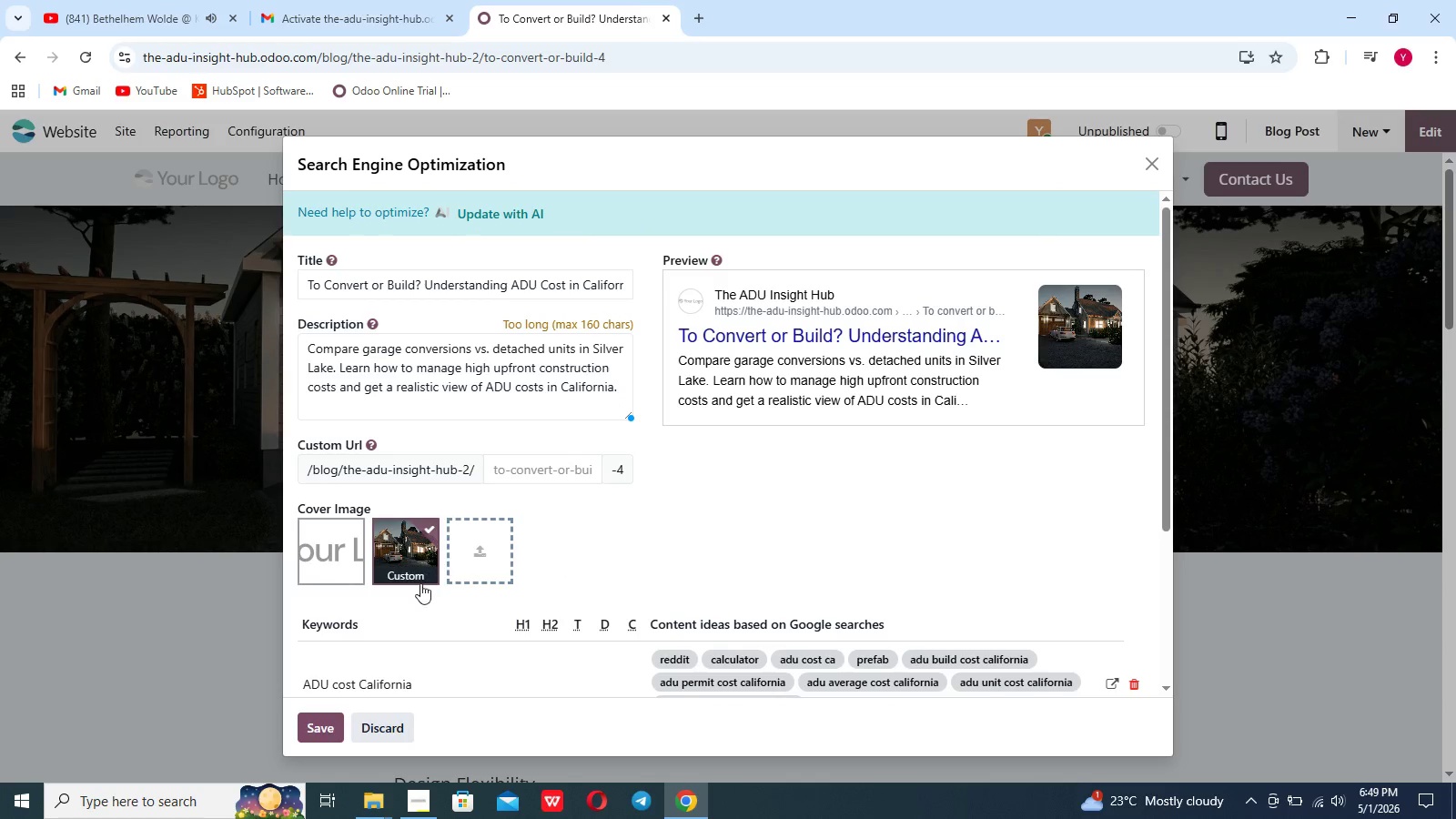 
scroll: coordinate [376, 684], scroll_direction: none, amount: 0.0
 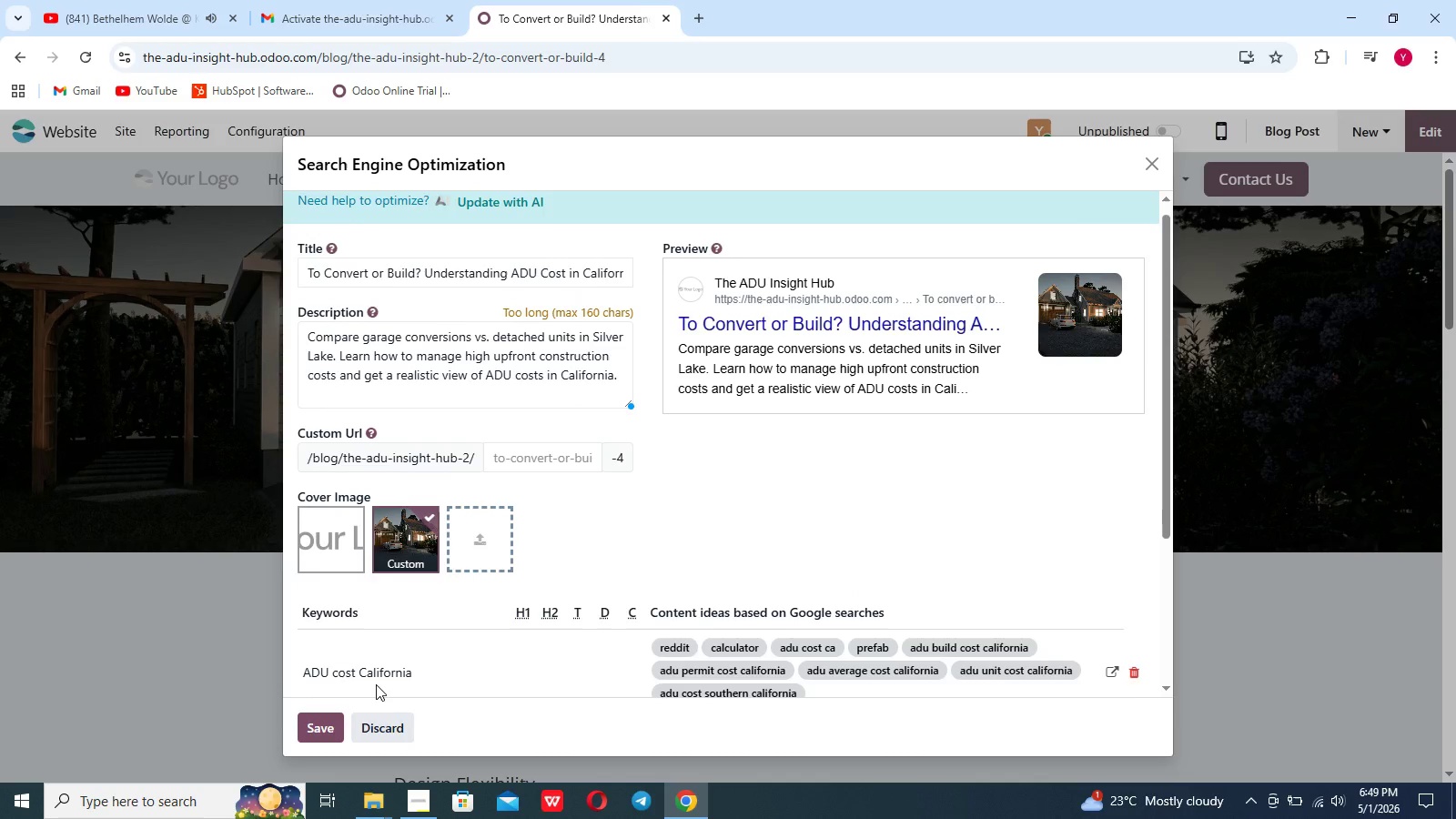 
scroll: coordinate [376, 684], scroll_direction: down, amount: 7.0
 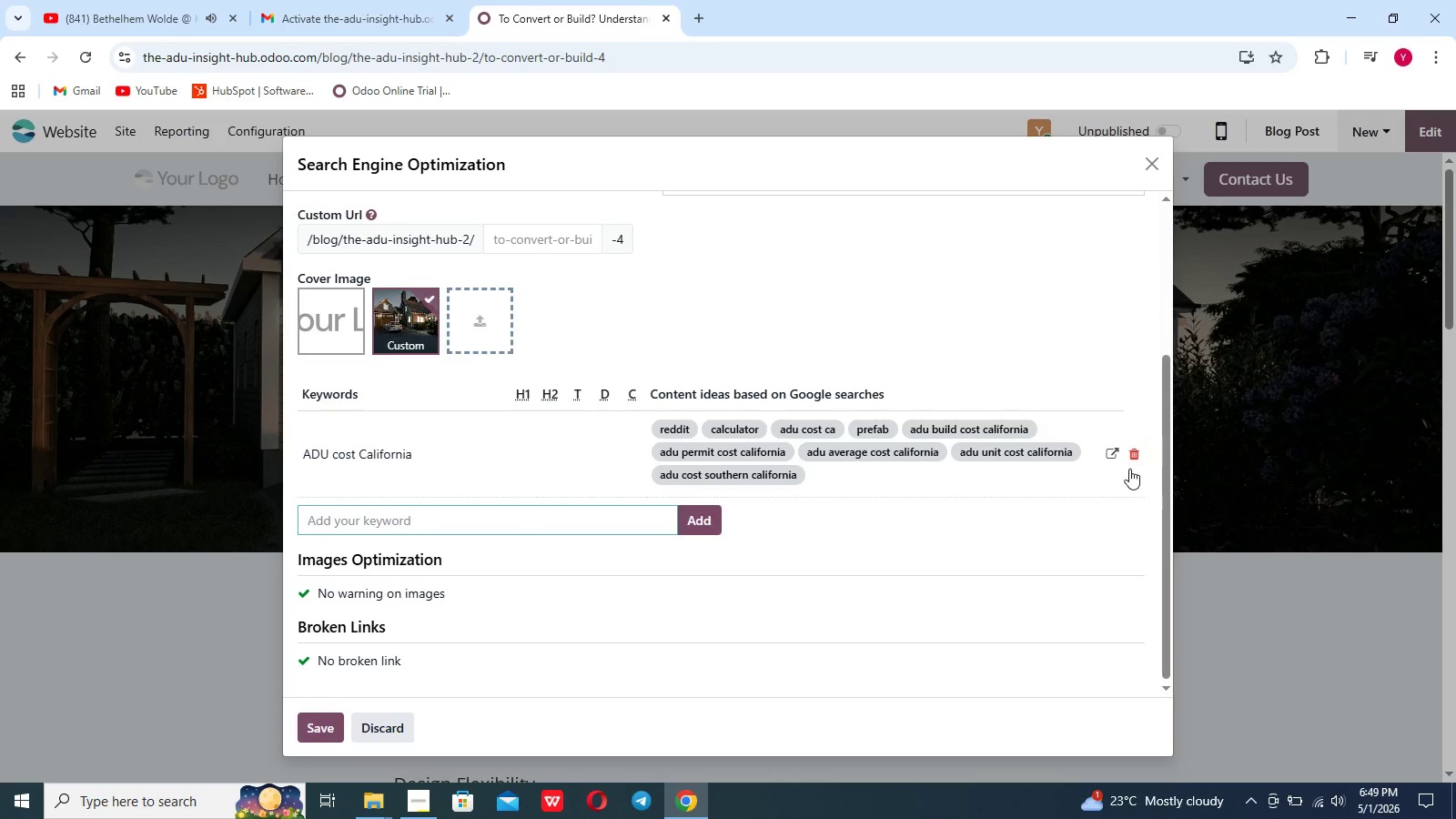 
left_click([1138, 457])
 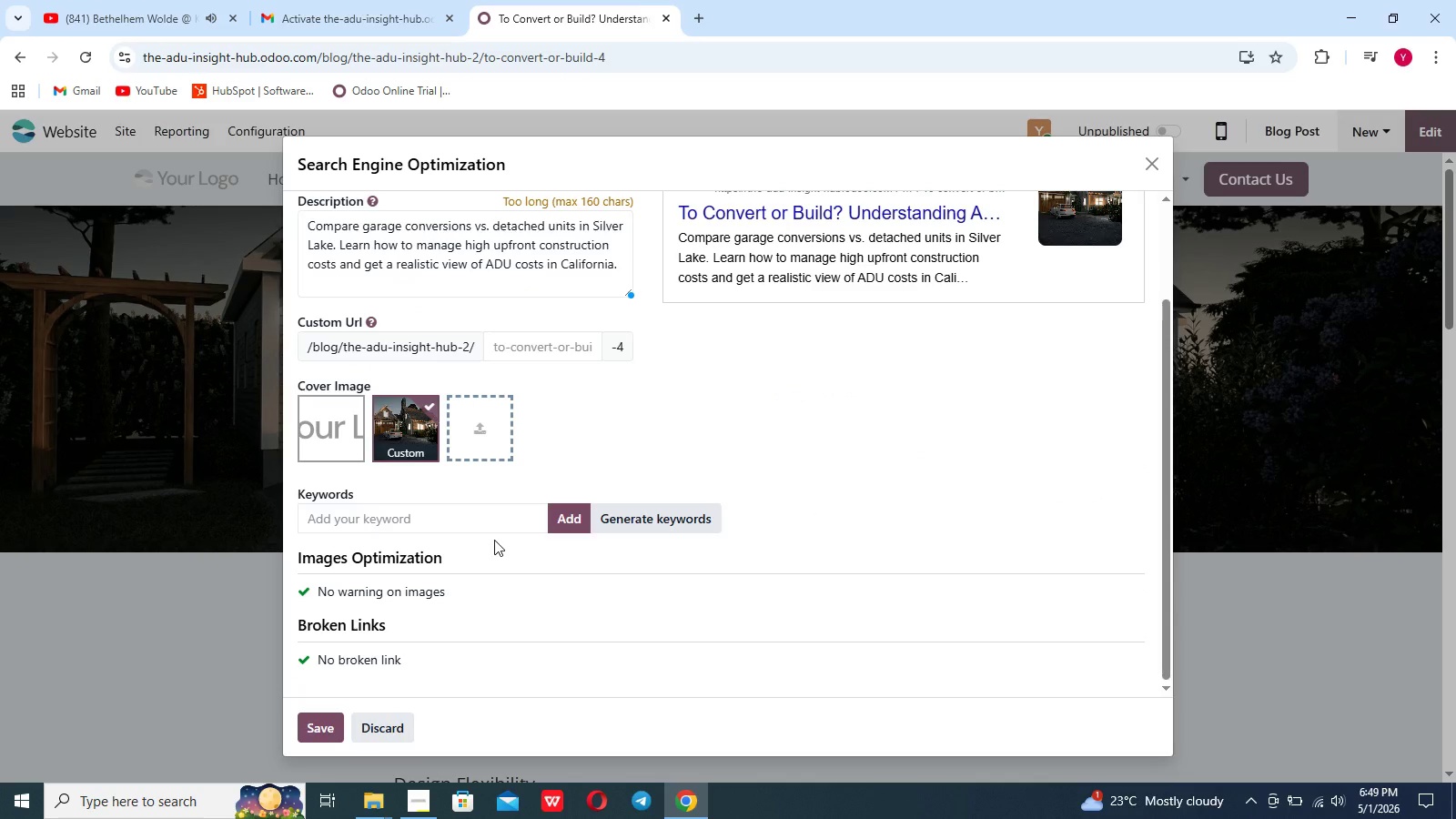 
left_click([487, 526])
 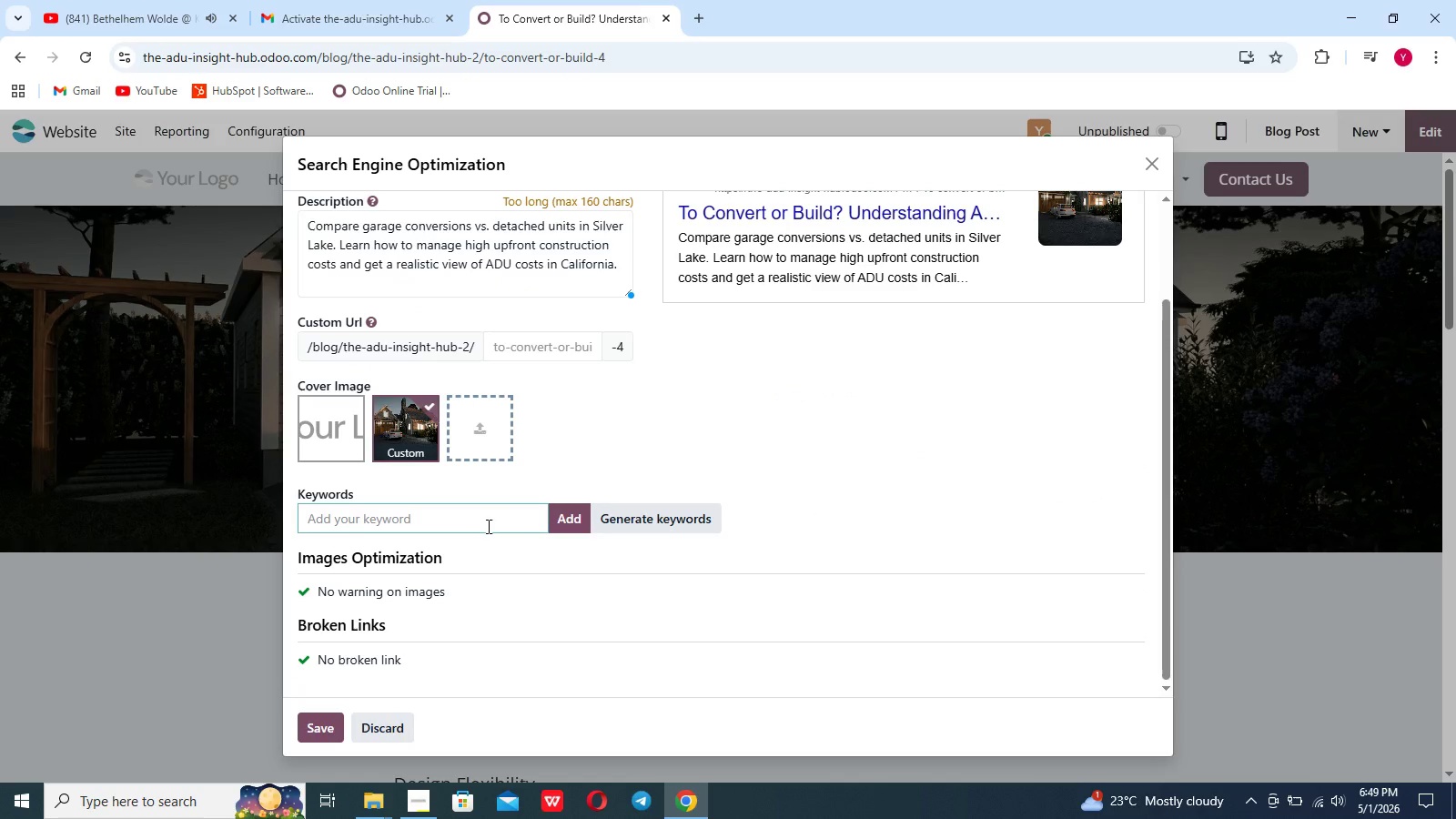 
type(ADU cost in california)
 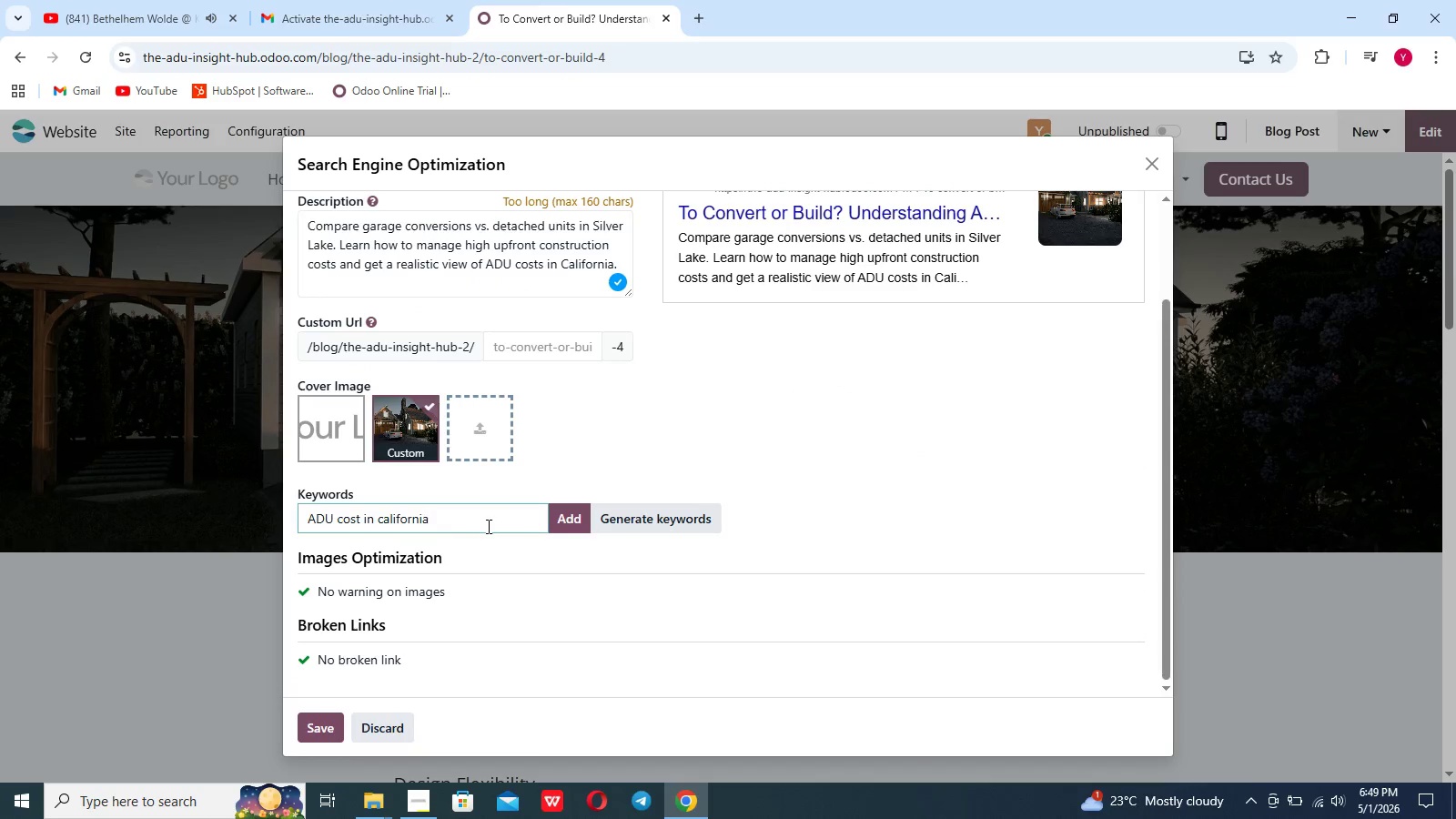 
key(Enter)
 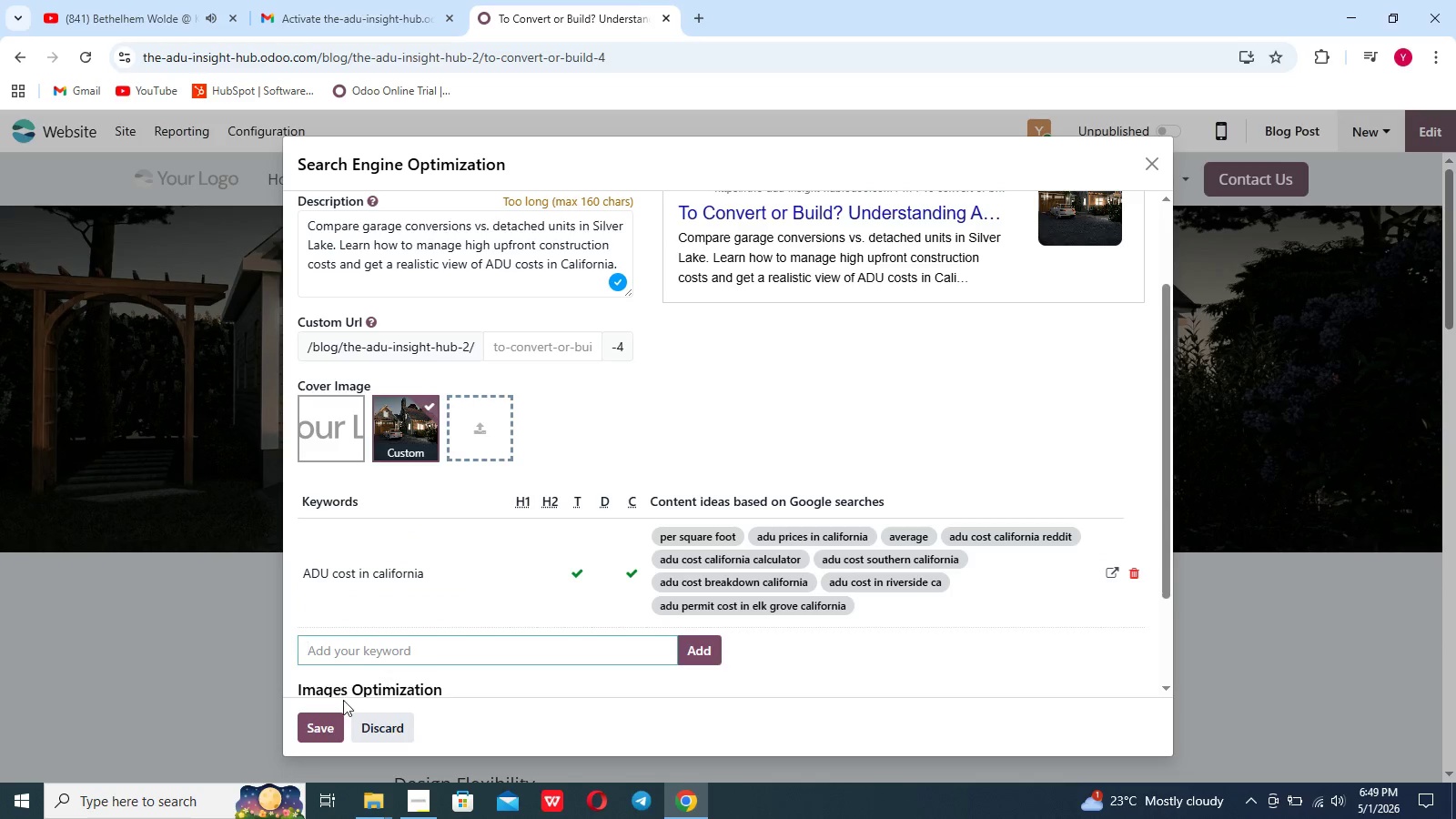 
left_click([325, 726])
 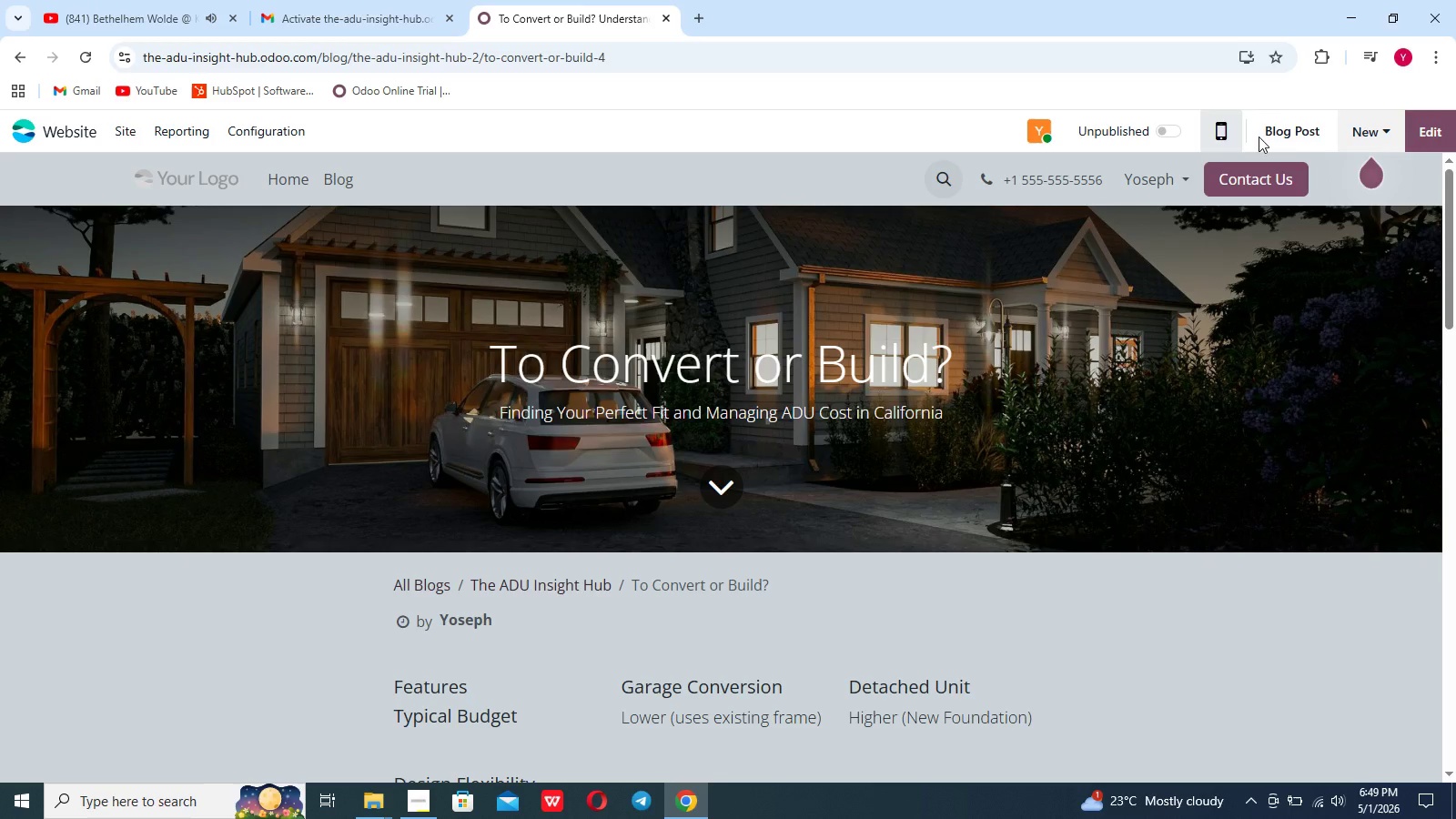 
left_click([1286, 148])
 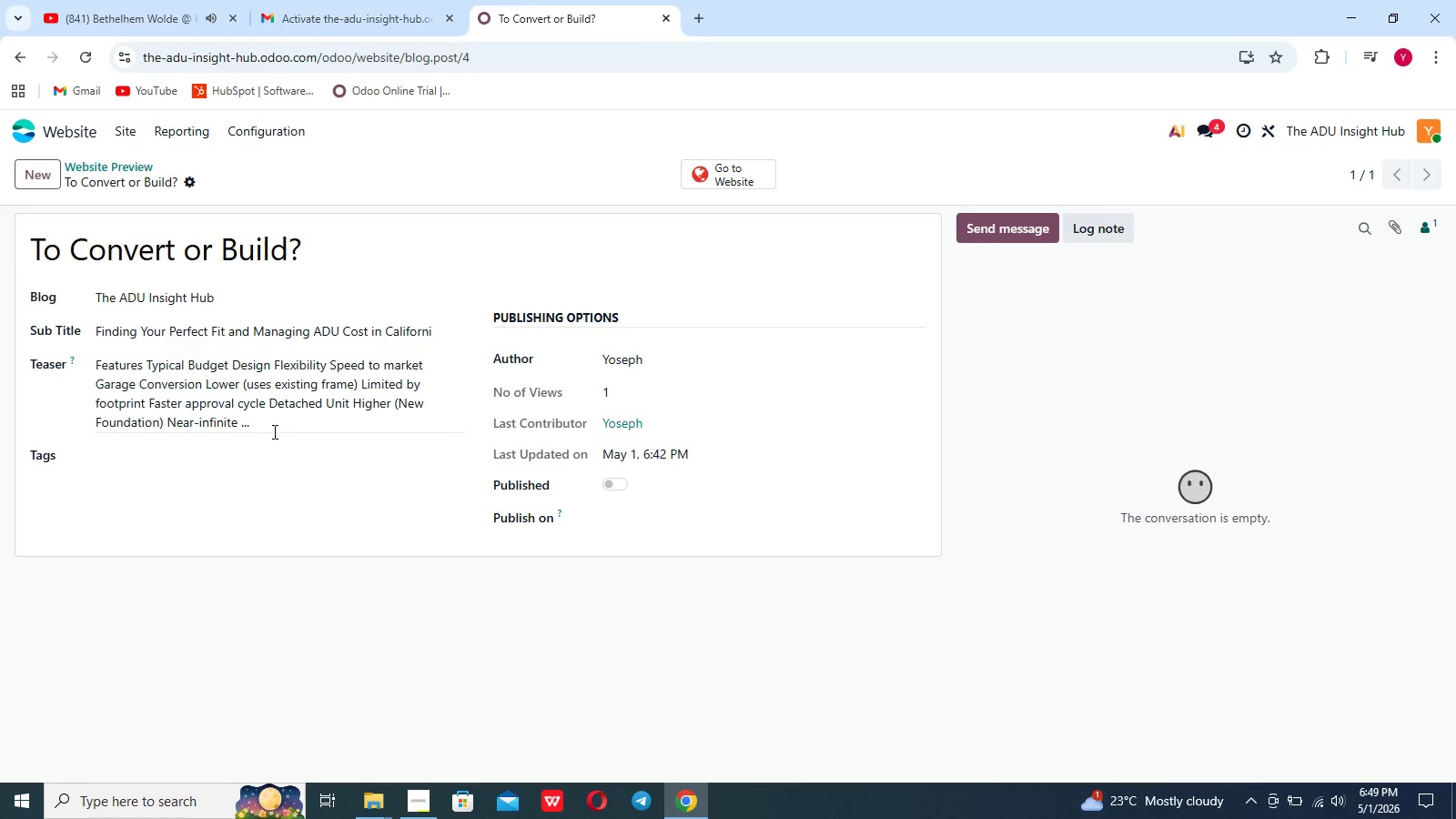 
left_click([257, 444])
 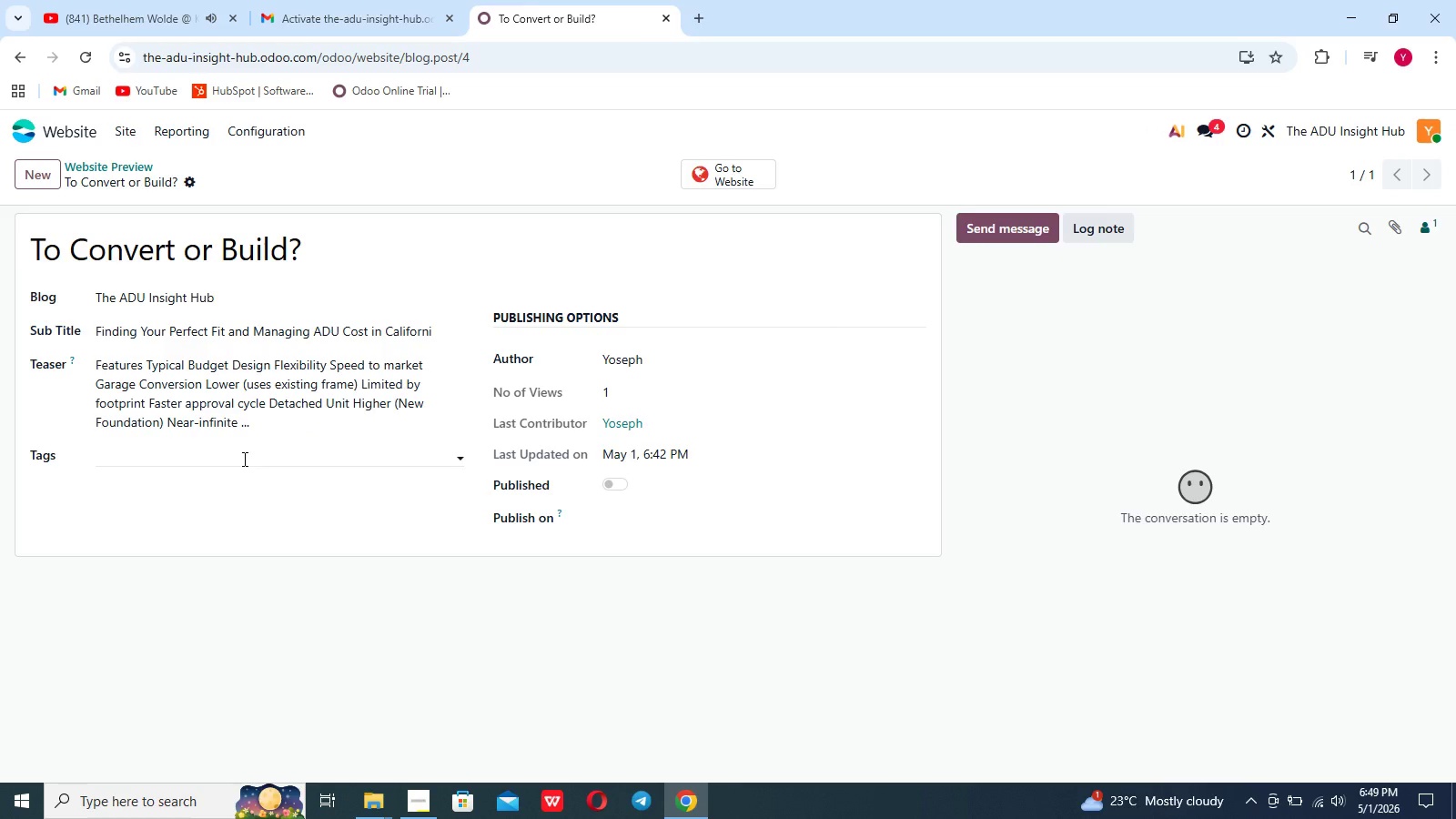 
left_click([243, 459])
 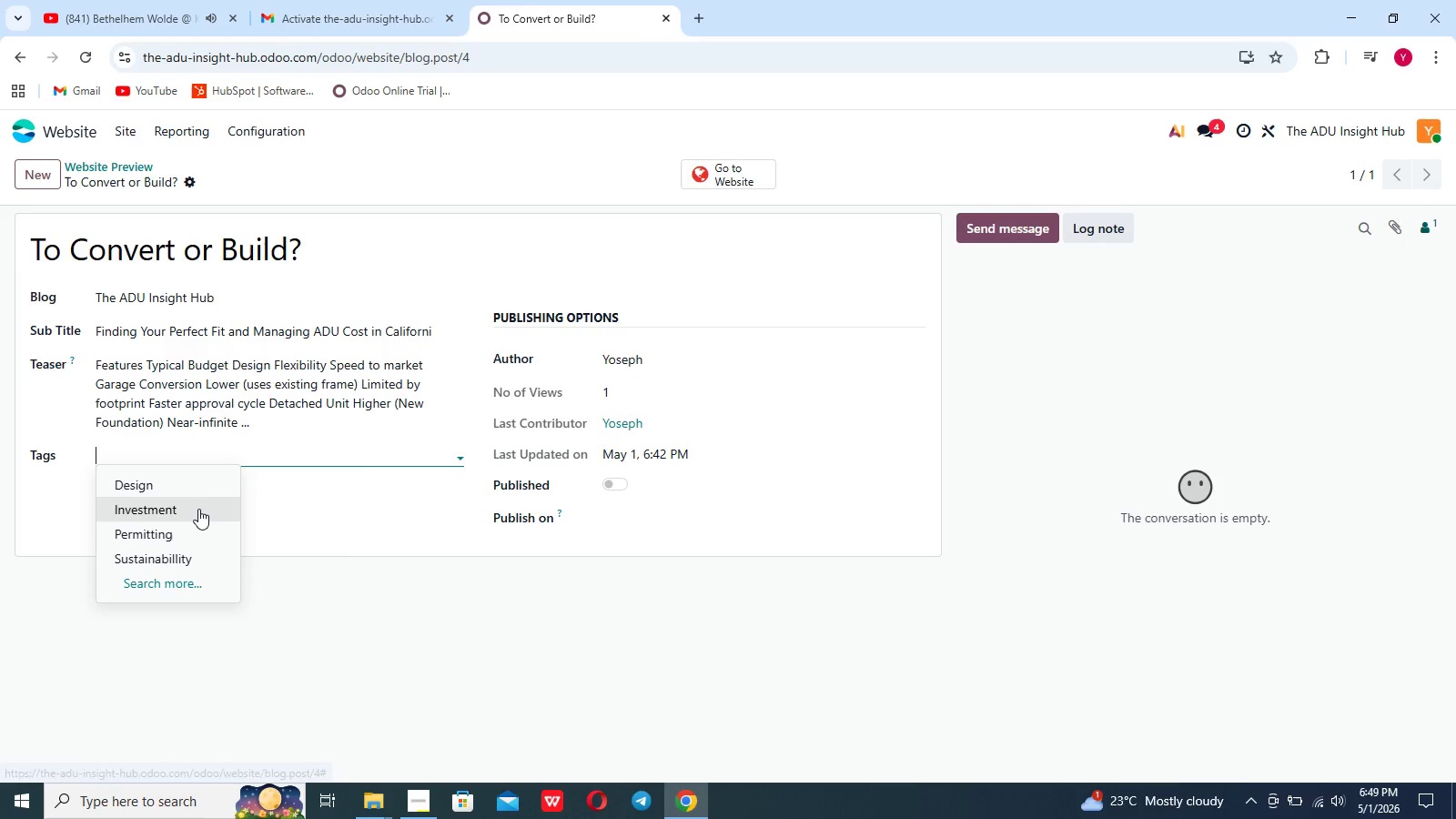 
left_click([198, 509])
 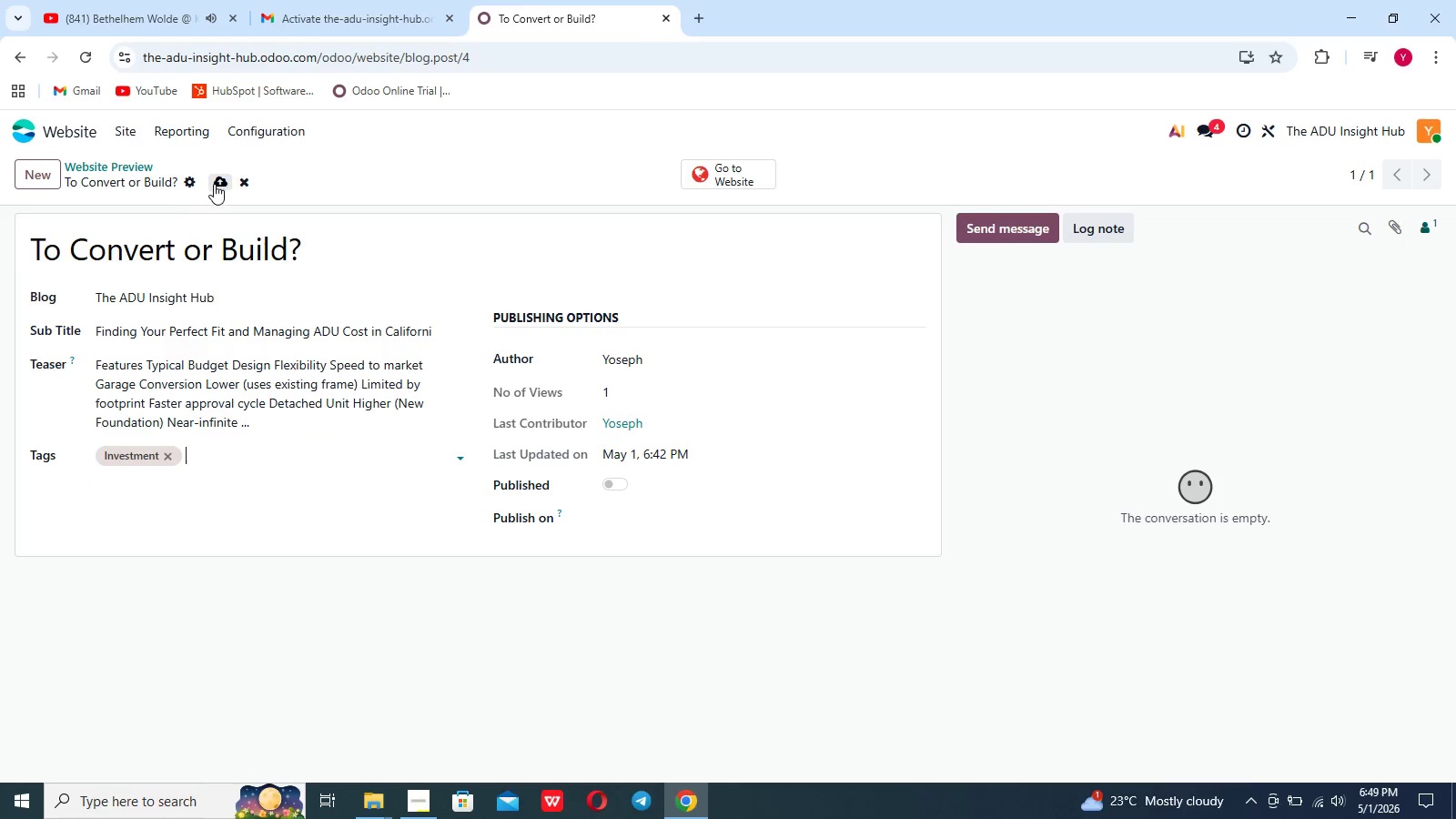 
left_click([214, 184])
 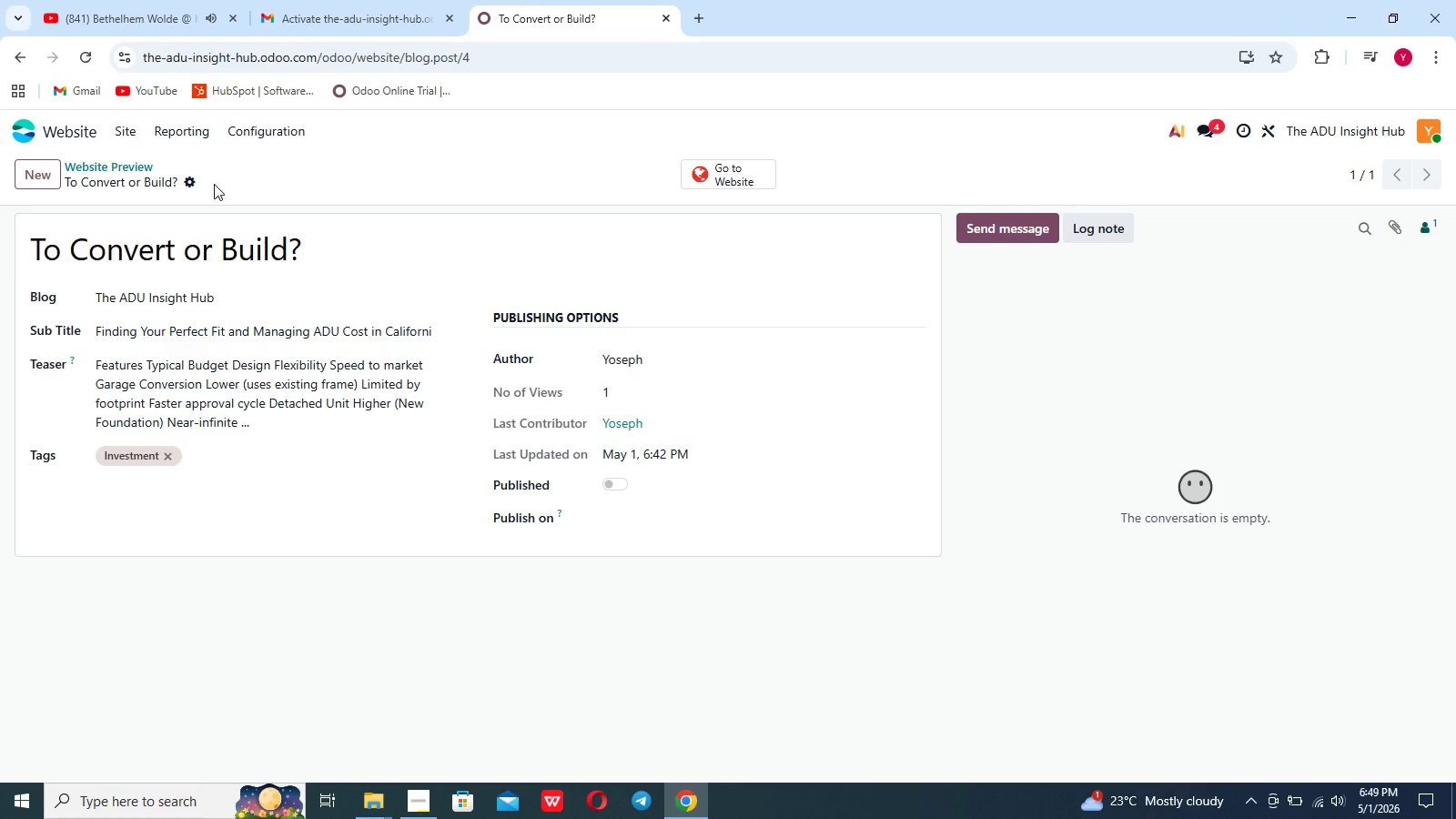 